 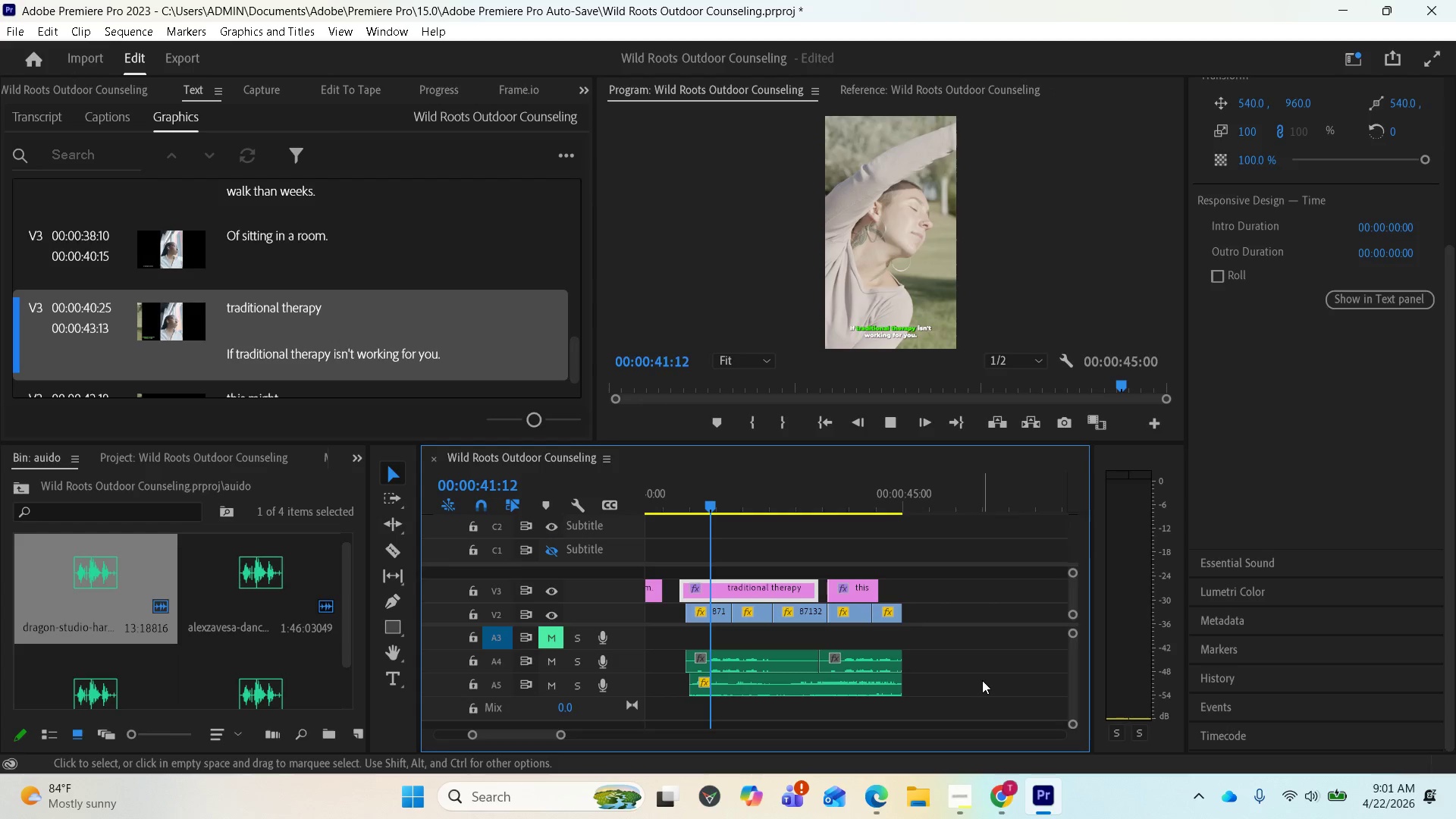 
key(Space)
 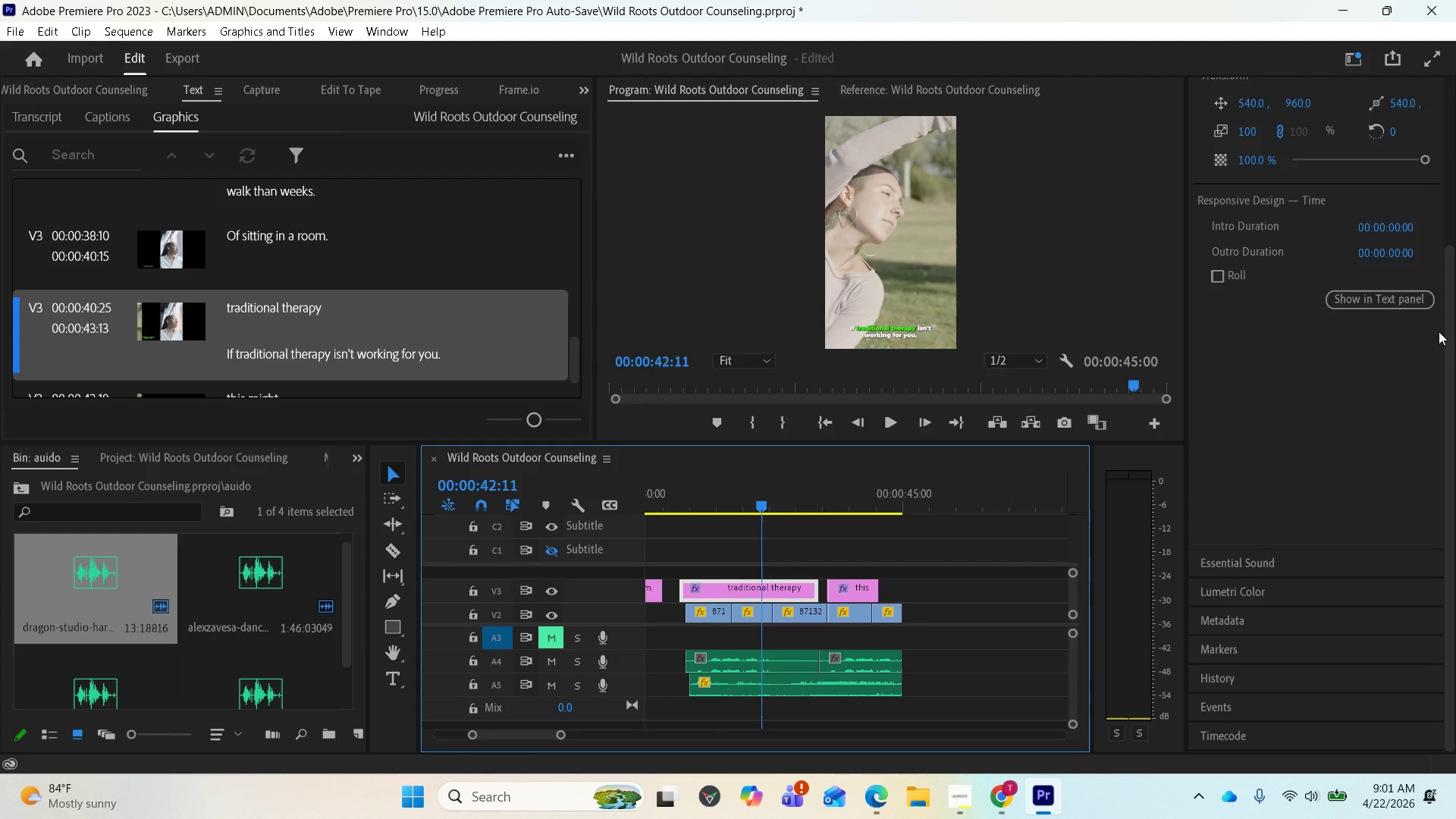 
left_click_drag(start_coordinate=[1446, 336], to_coordinate=[1445, 127])
 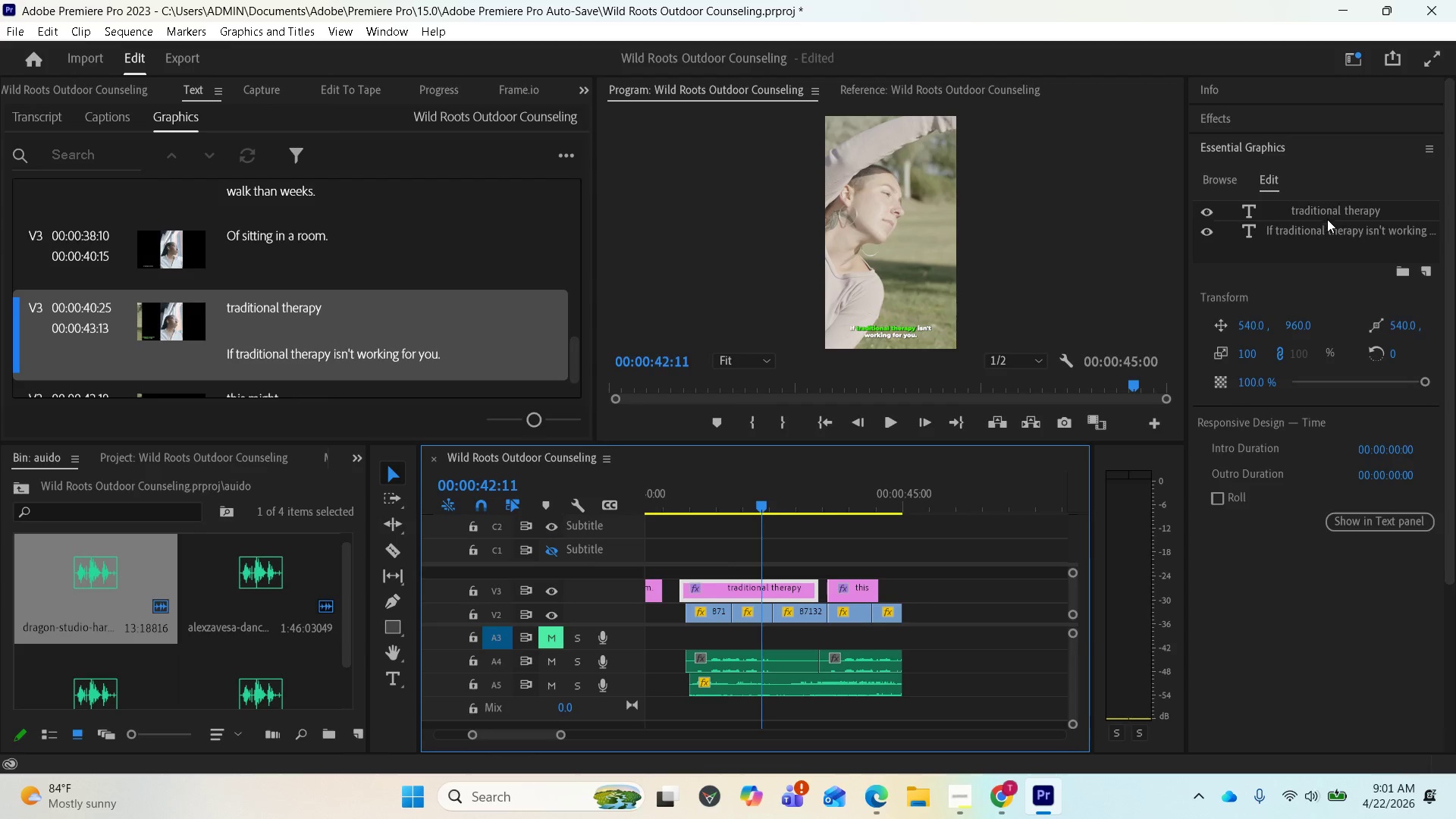 
left_click([1315, 230])
 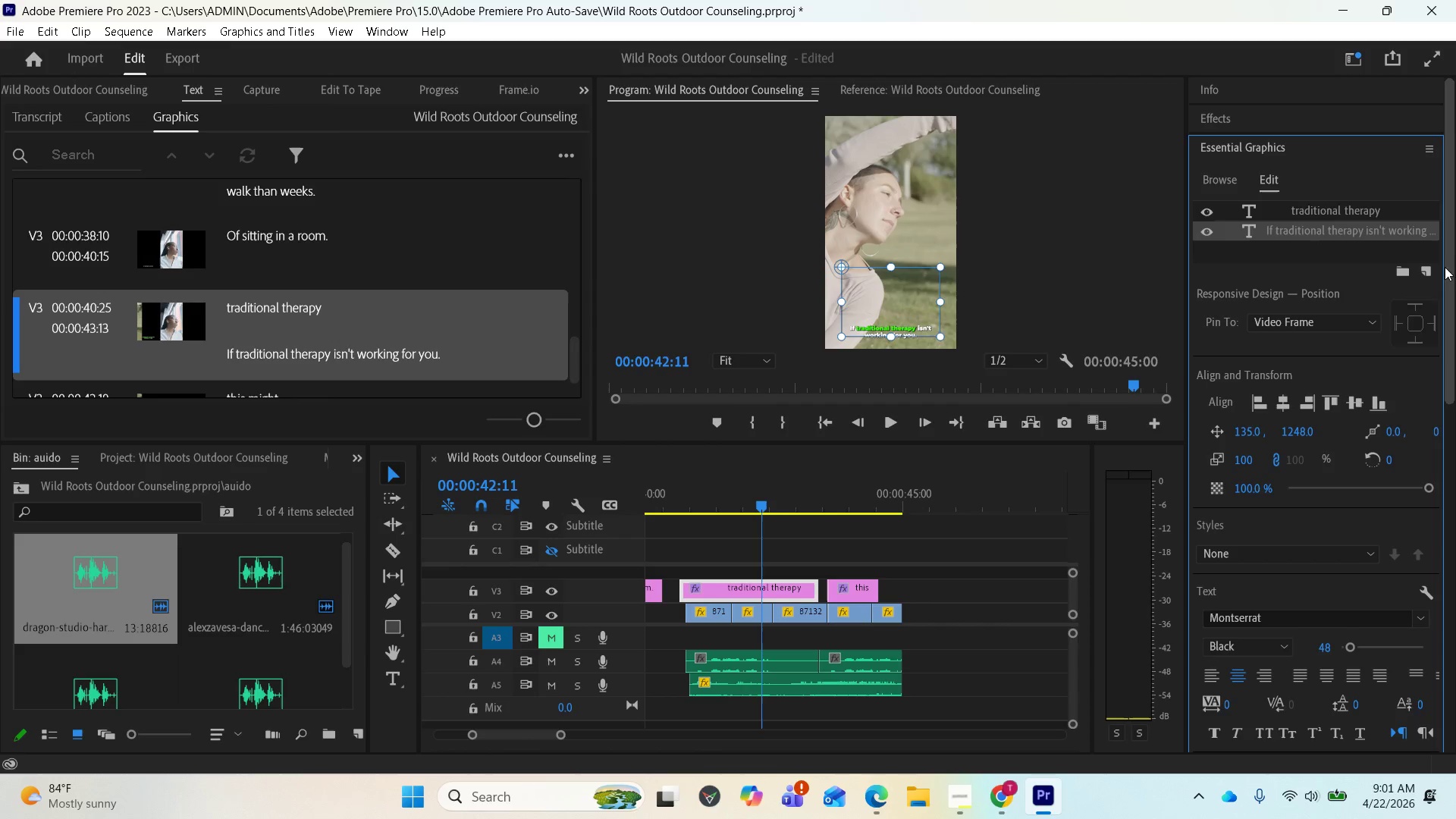 
left_click_drag(start_coordinate=[1447, 271], to_coordinate=[1426, 535])
 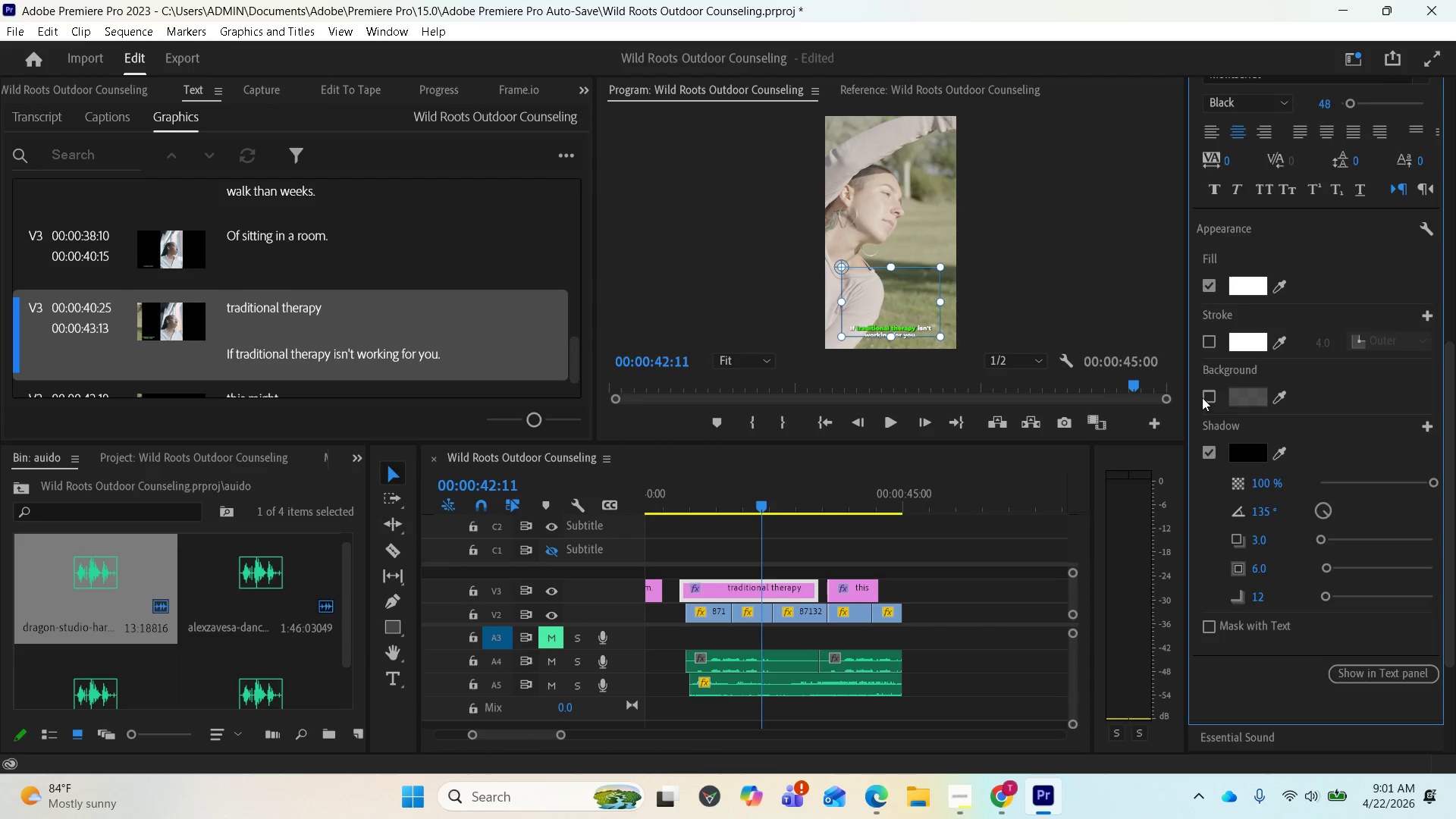 
left_click([1204, 395])
 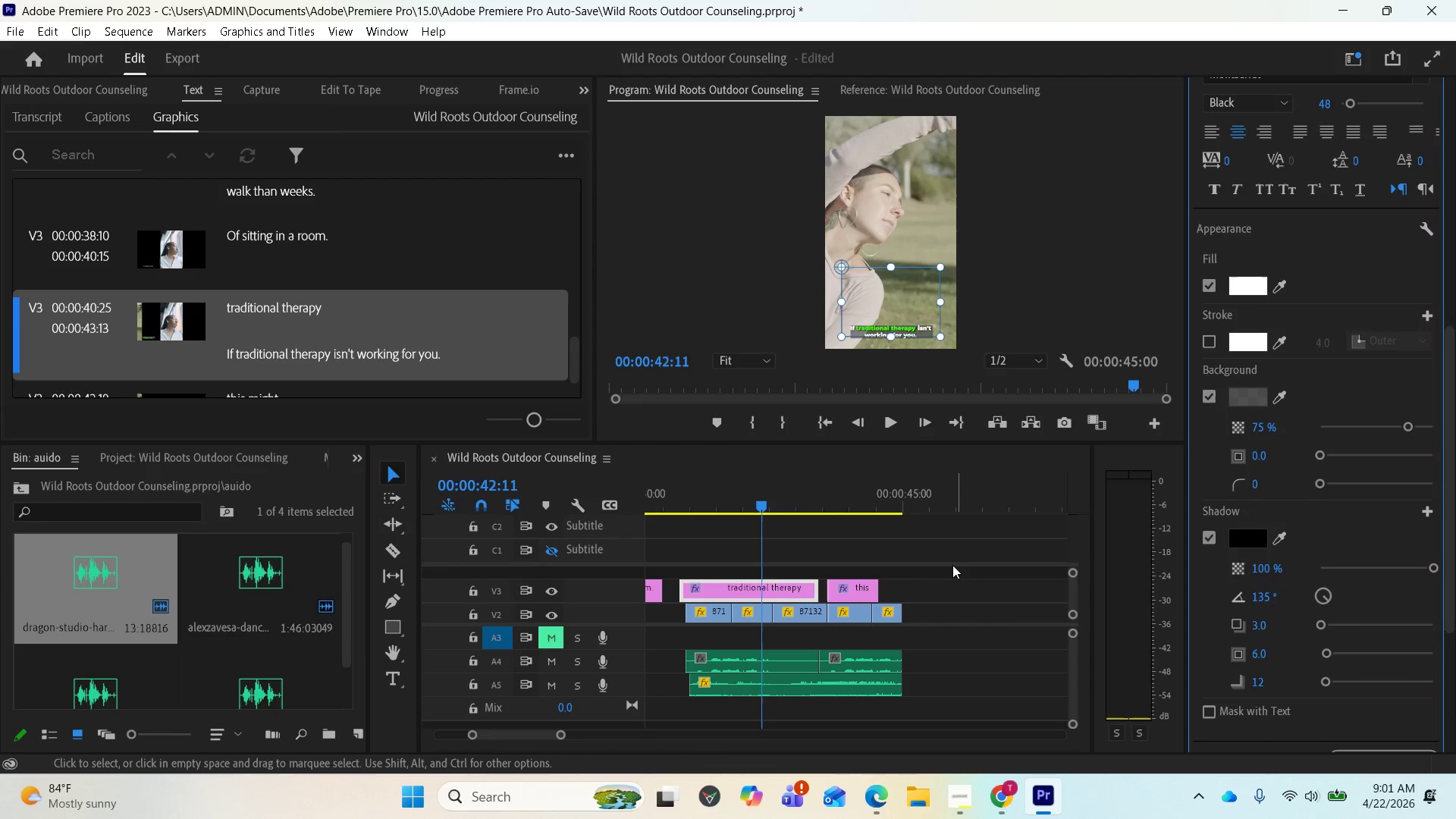 
key(Space)
 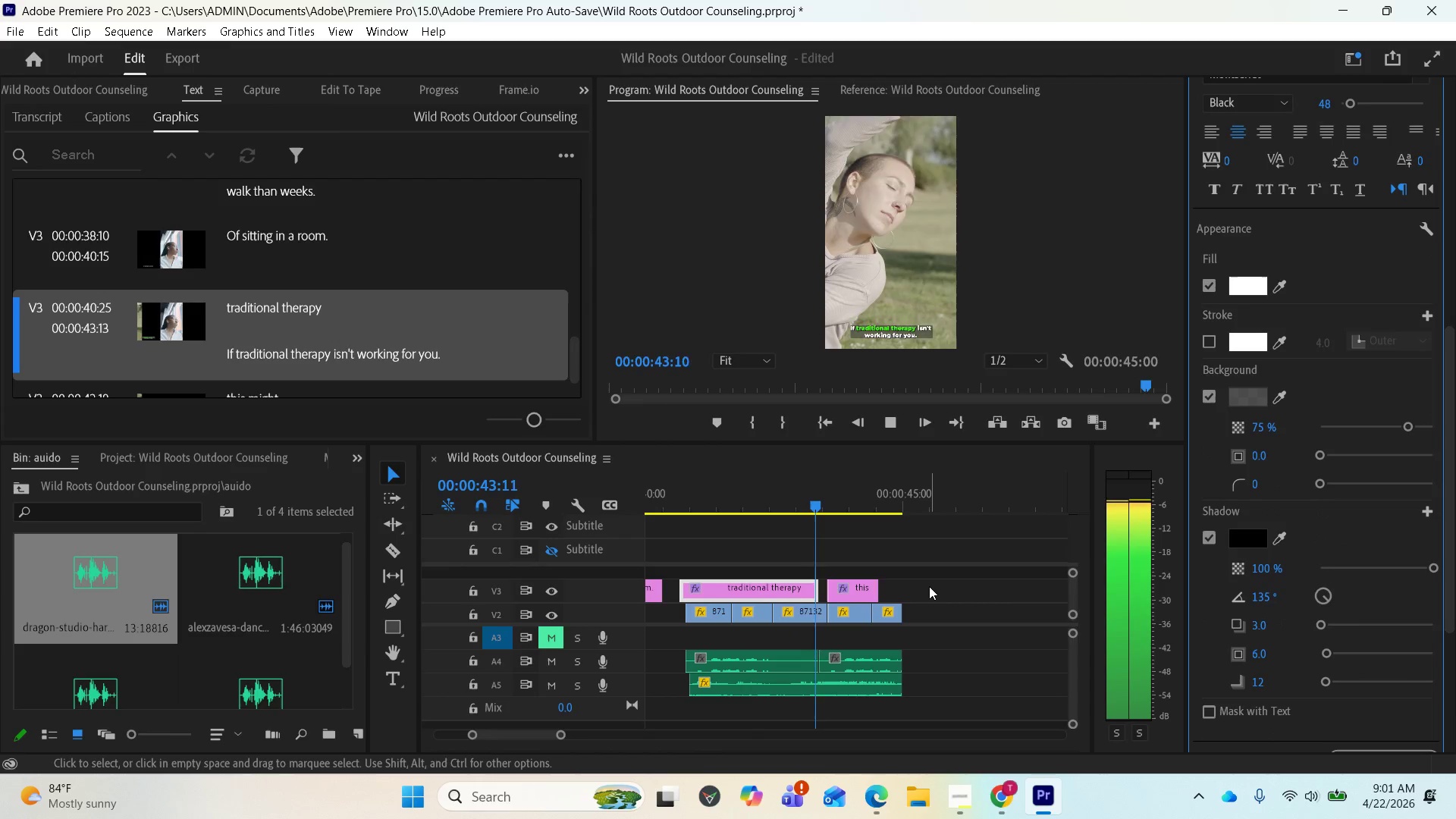 
key(Space)
 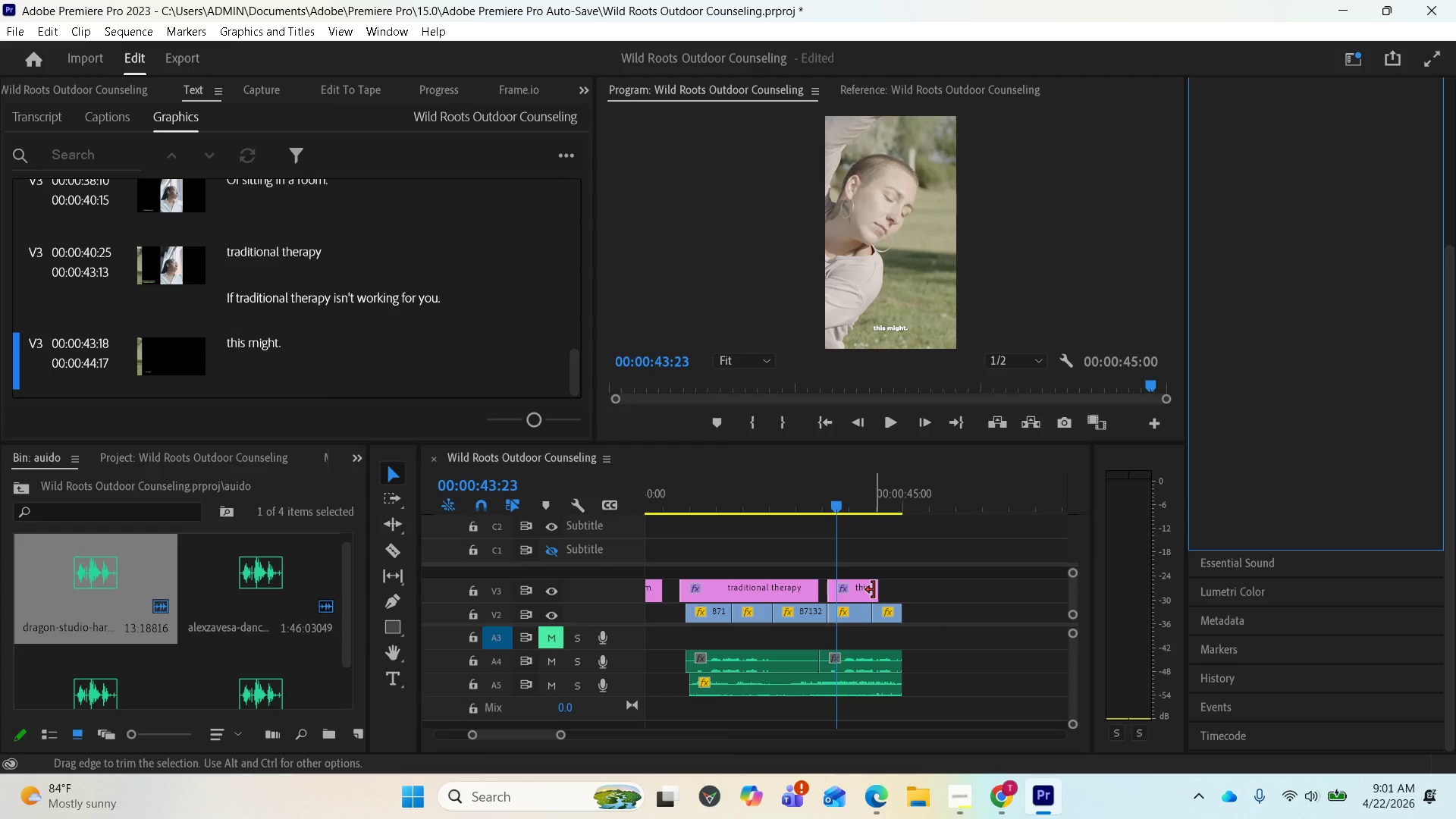 
left_click([866, 590])
 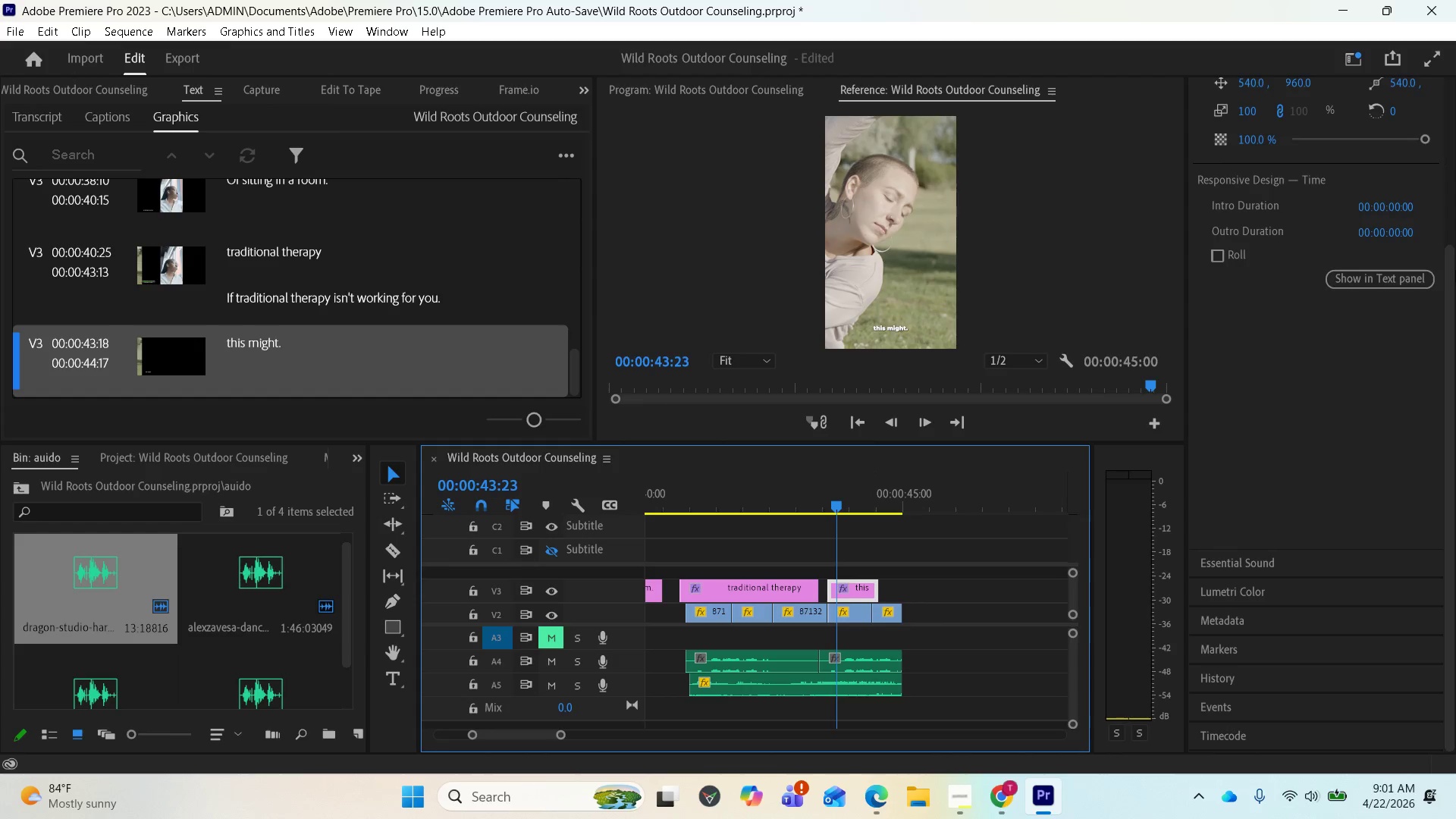 
left_click_drag(start_coordinate=[1451, 284], to_coordinate=[1446, 83])
 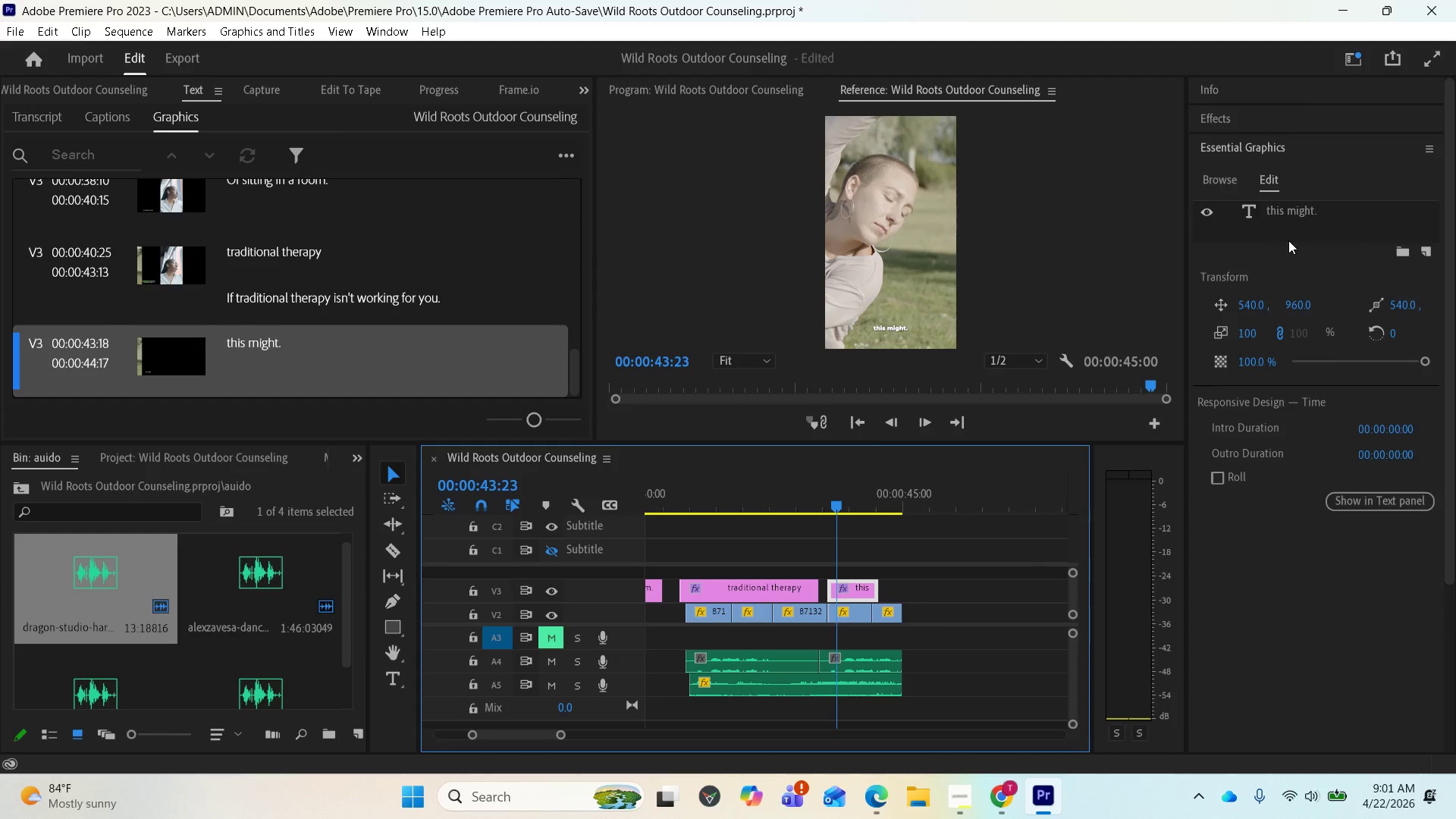 
left_click([1283, 211])
 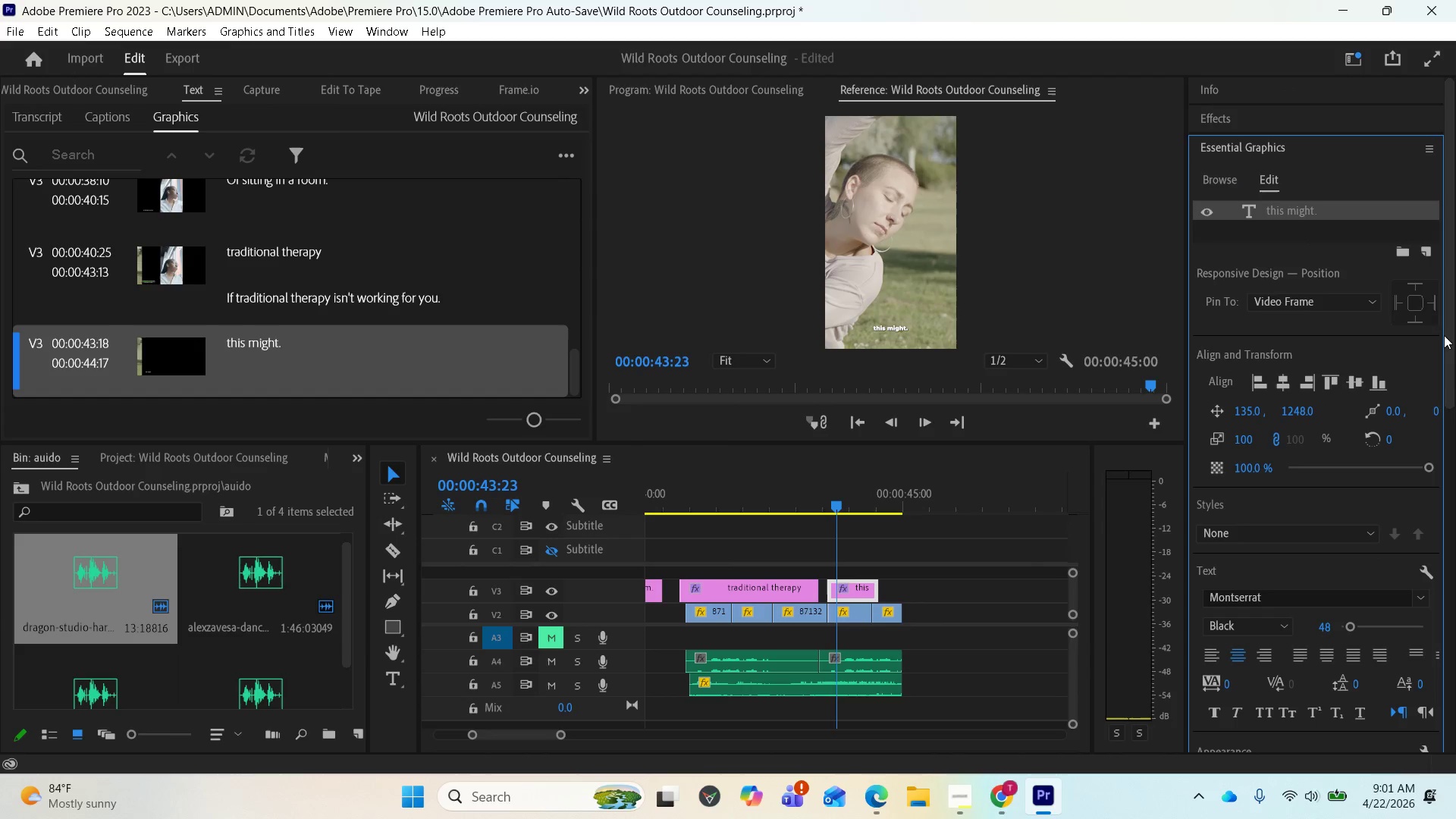 
left_click_drag(start_coordinate=[1448, 339], to_coordinate=[1422, 711])
 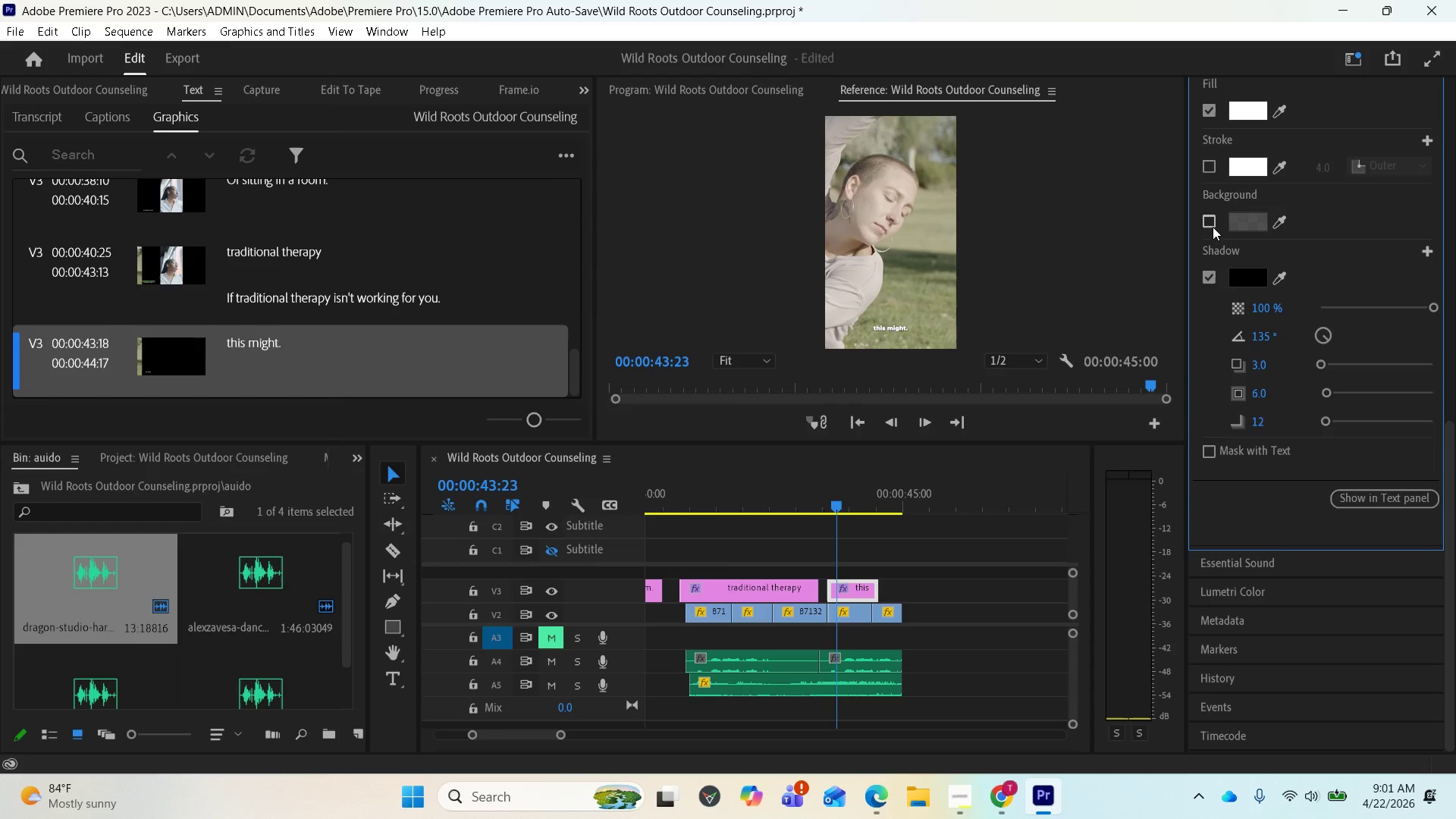 
left_click([1211, 221])
 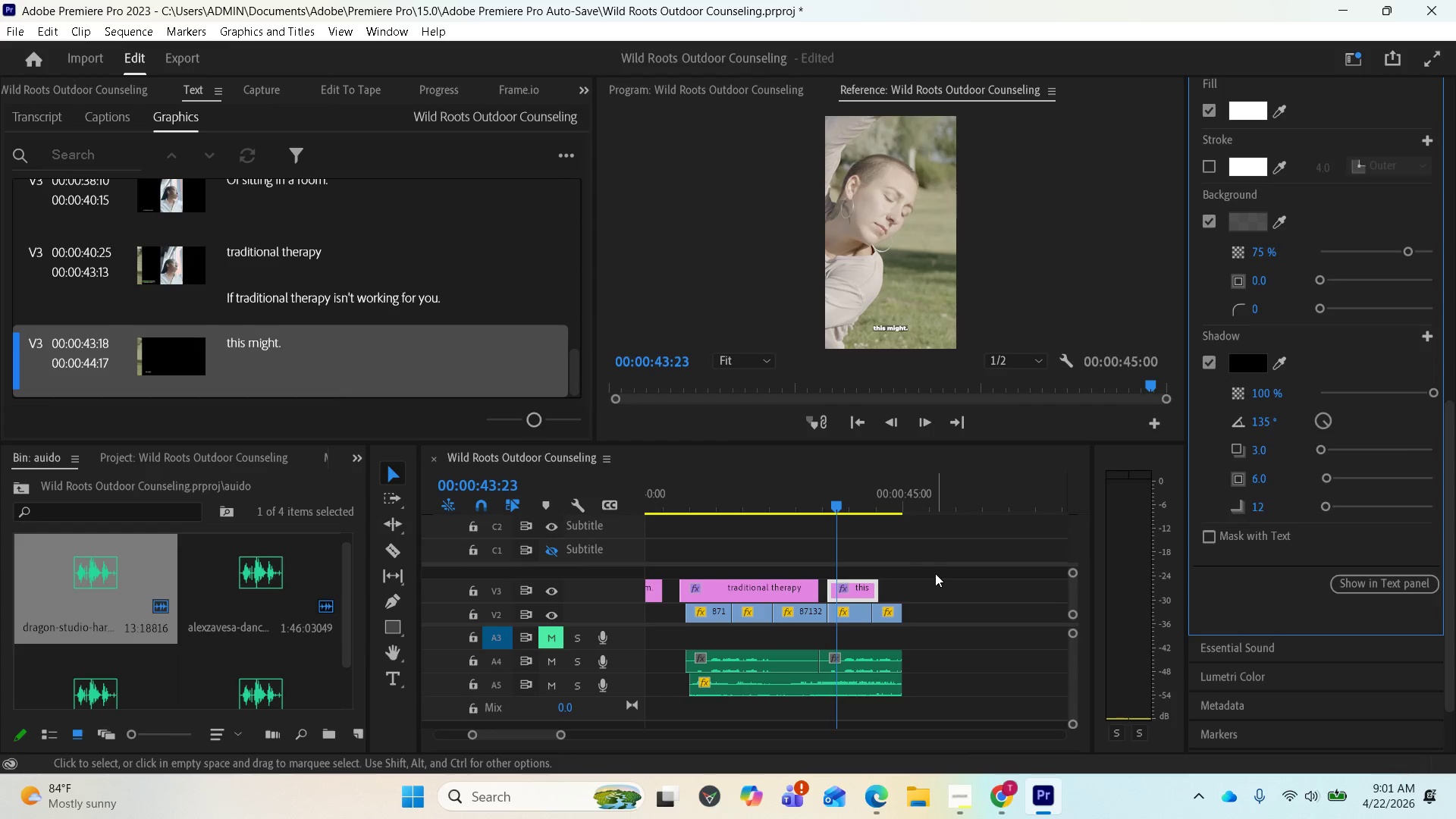 
key(Space)
 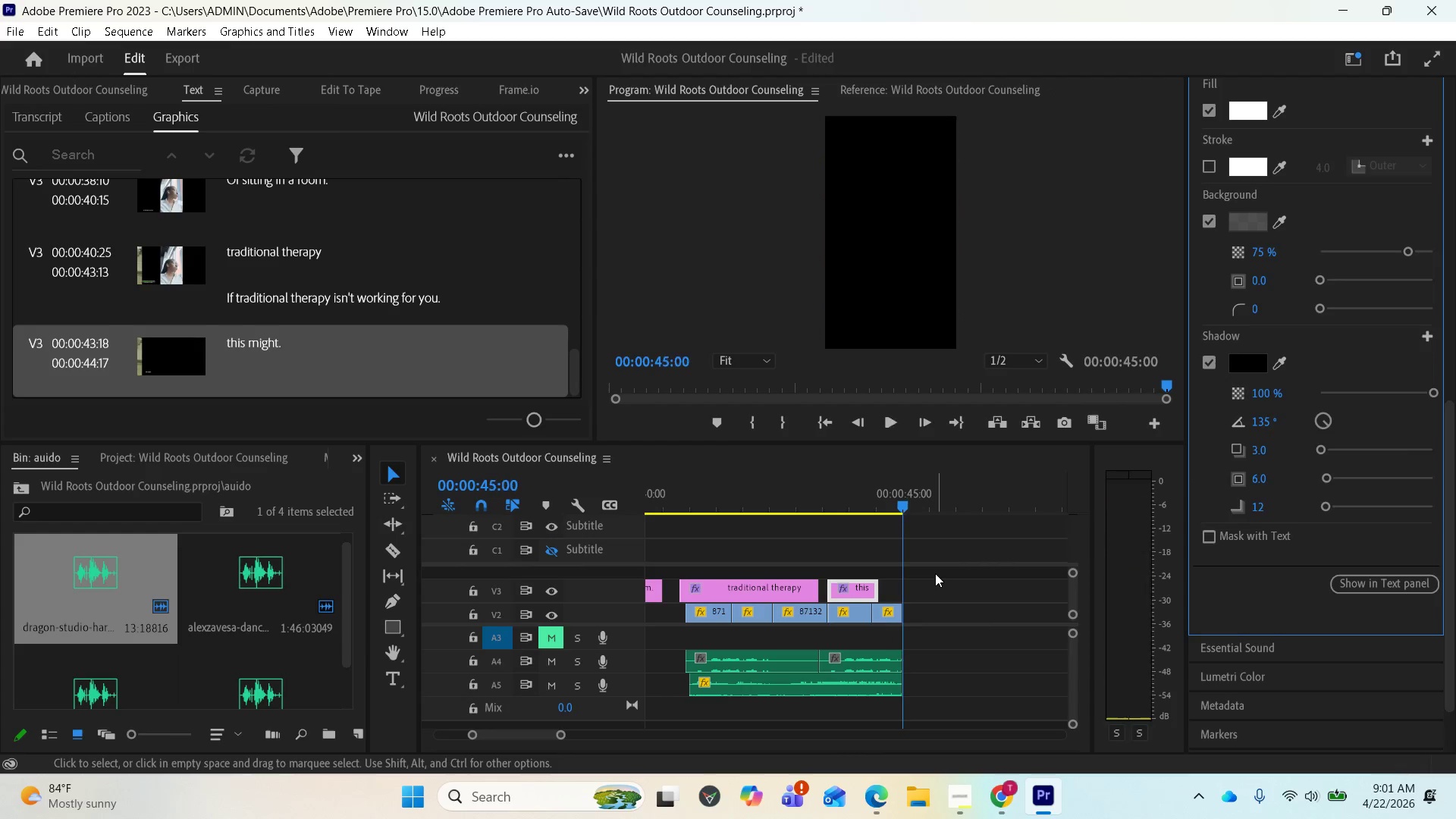 
key(Space)
 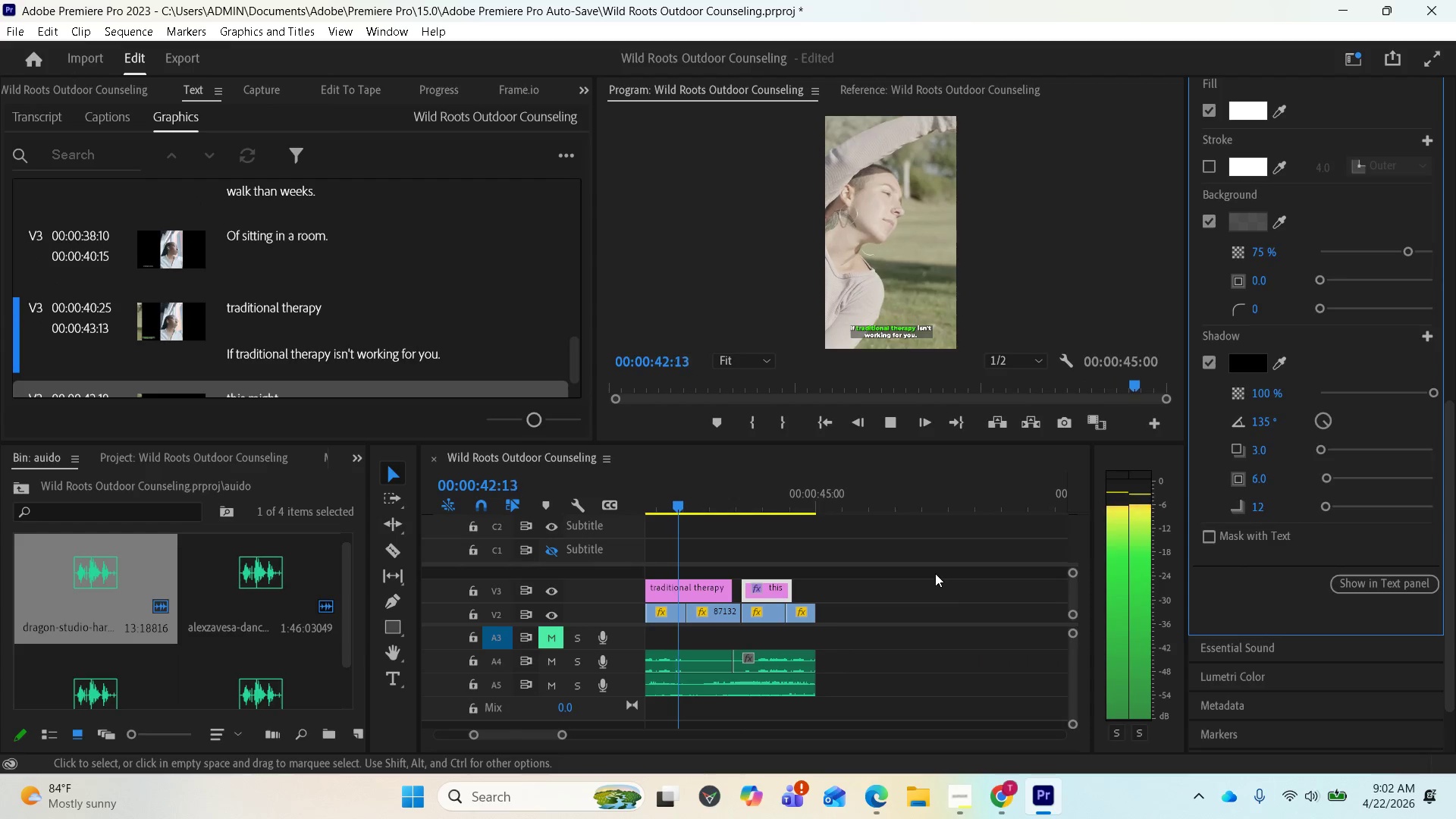 
wait(47.95)
 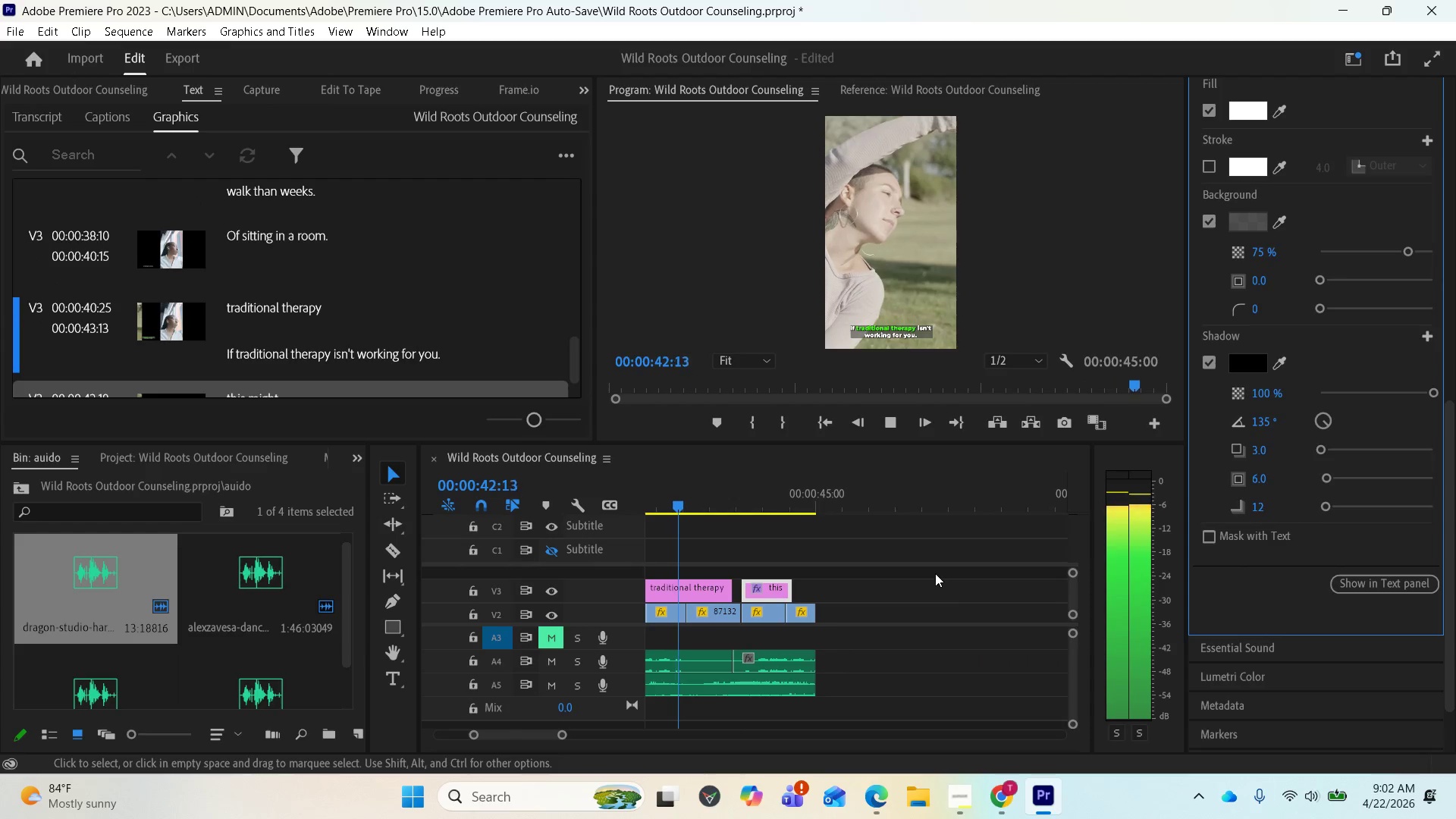 
left_click([178, 52])
 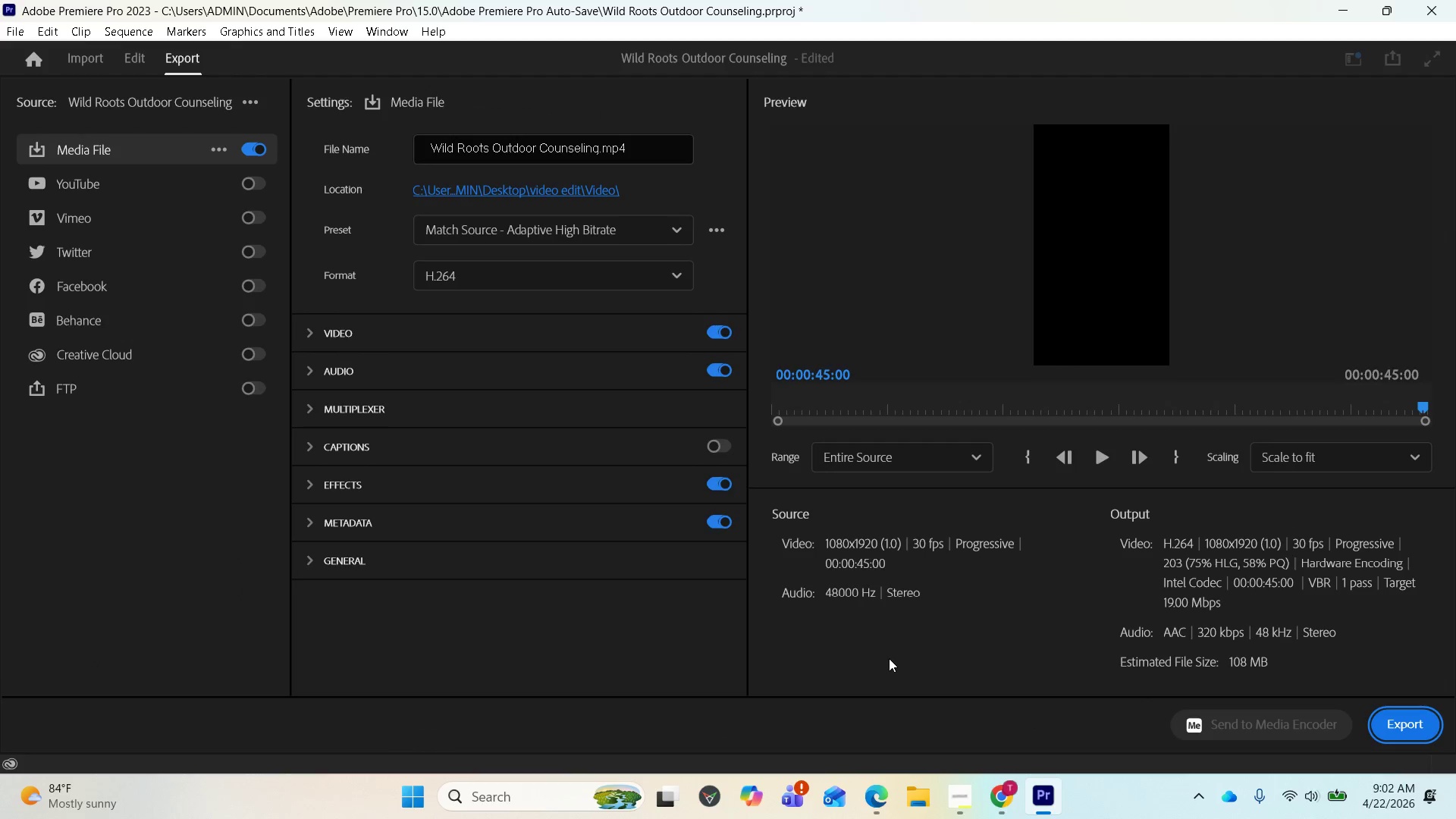 
wait(5.36)
 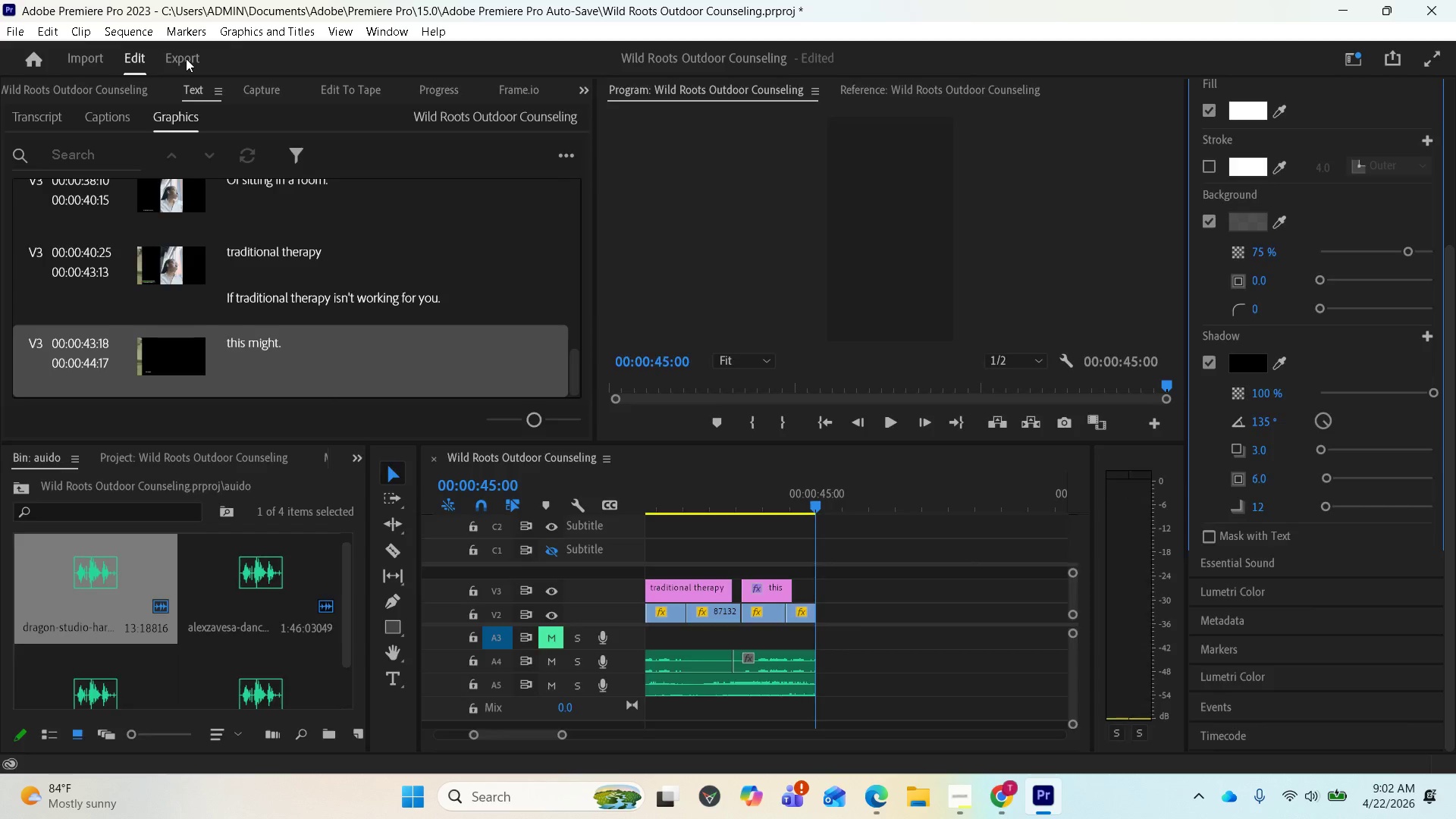 
left_click([962, 803])